 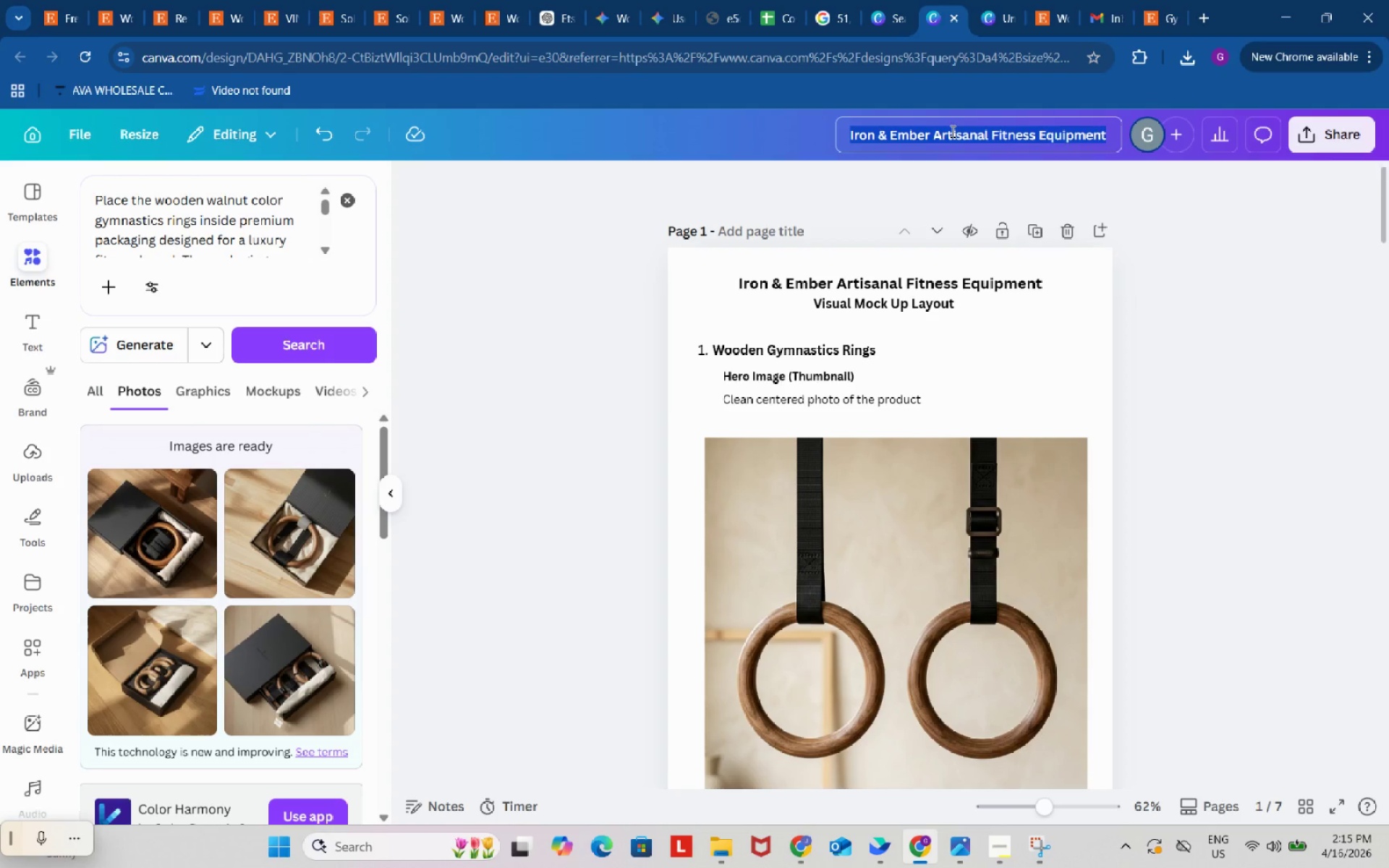 
key(Control+ControlLeft)
 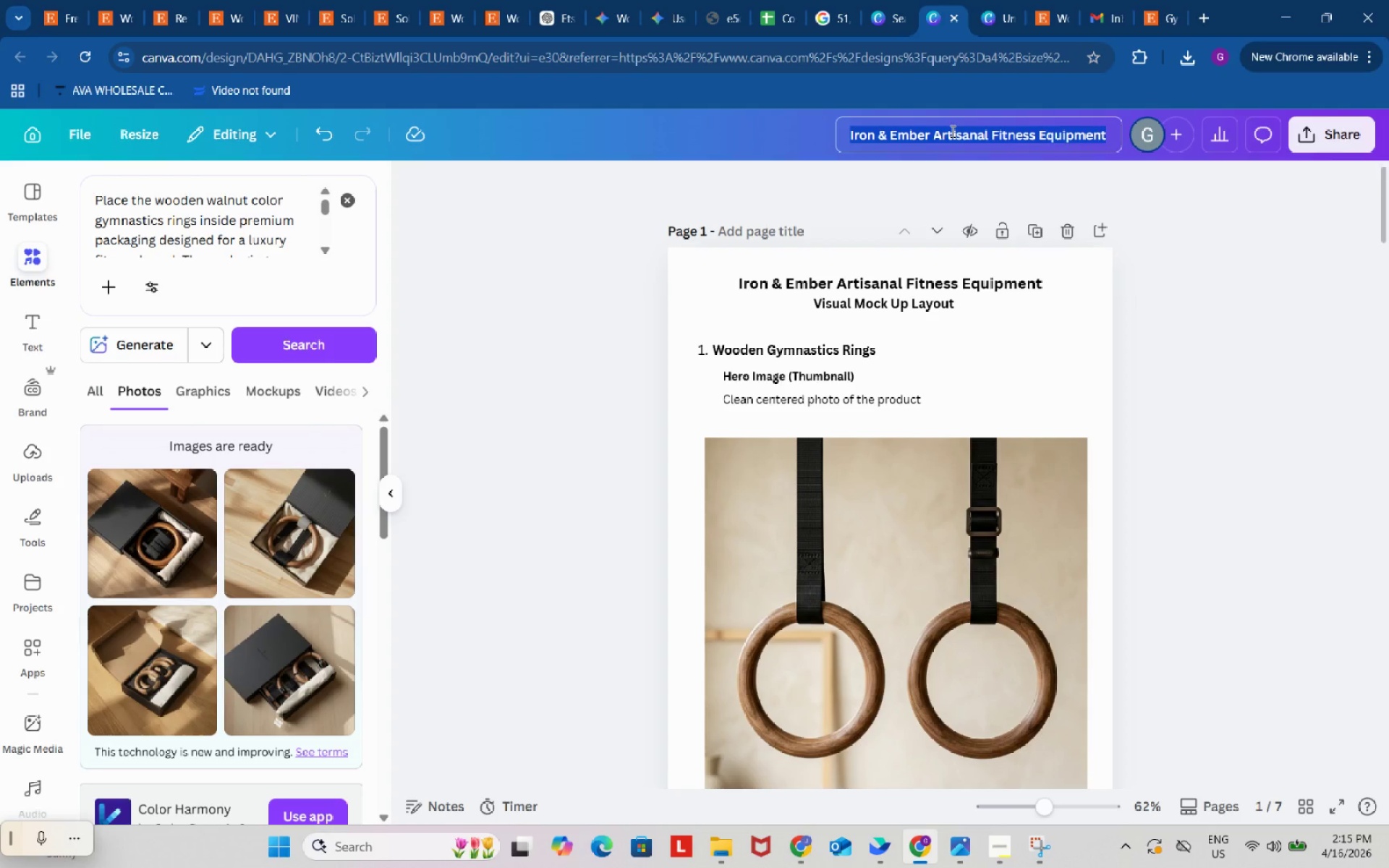 
key(Control+A)
 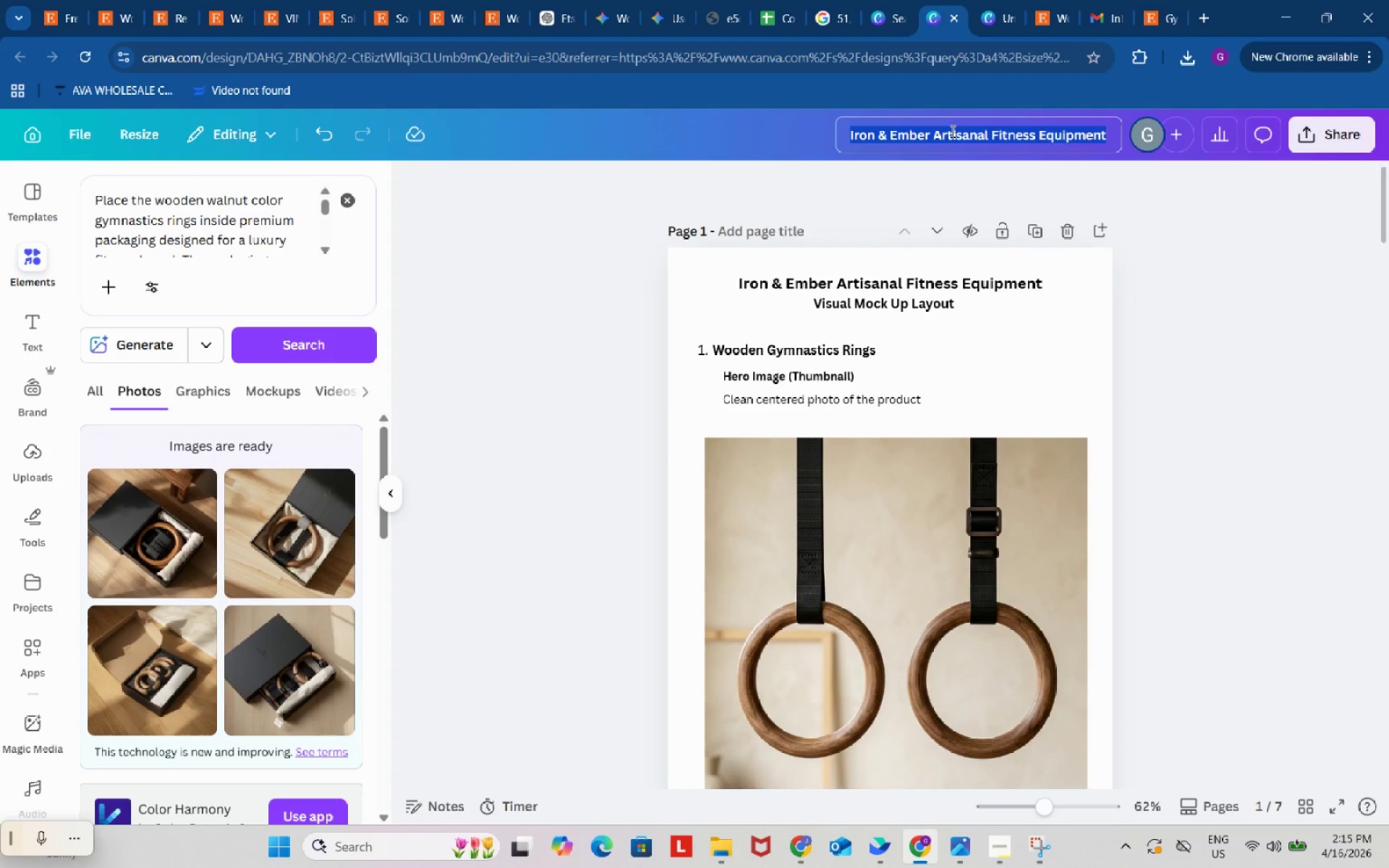 
key(Control+V)
 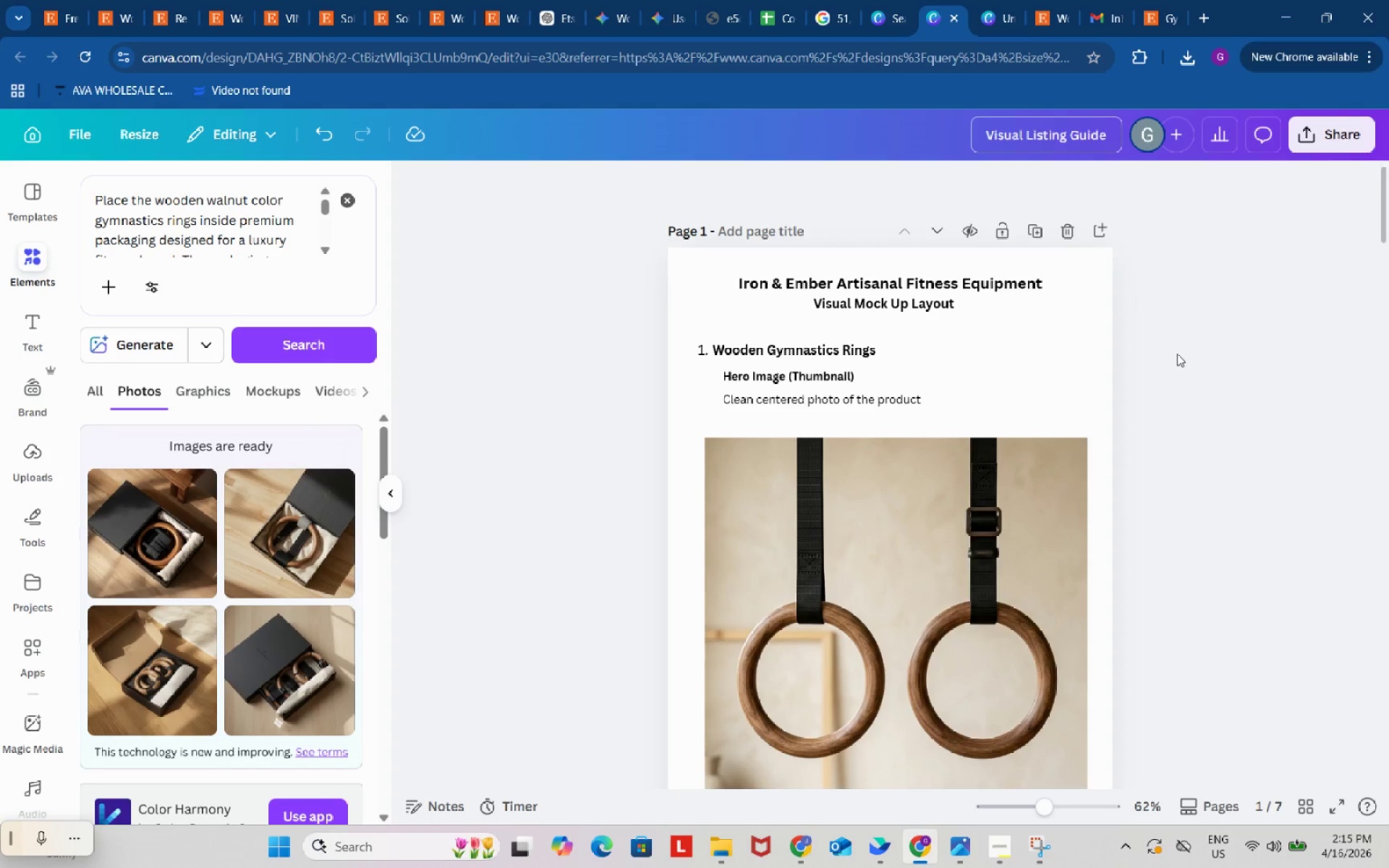 
left_click([1177, 354])
 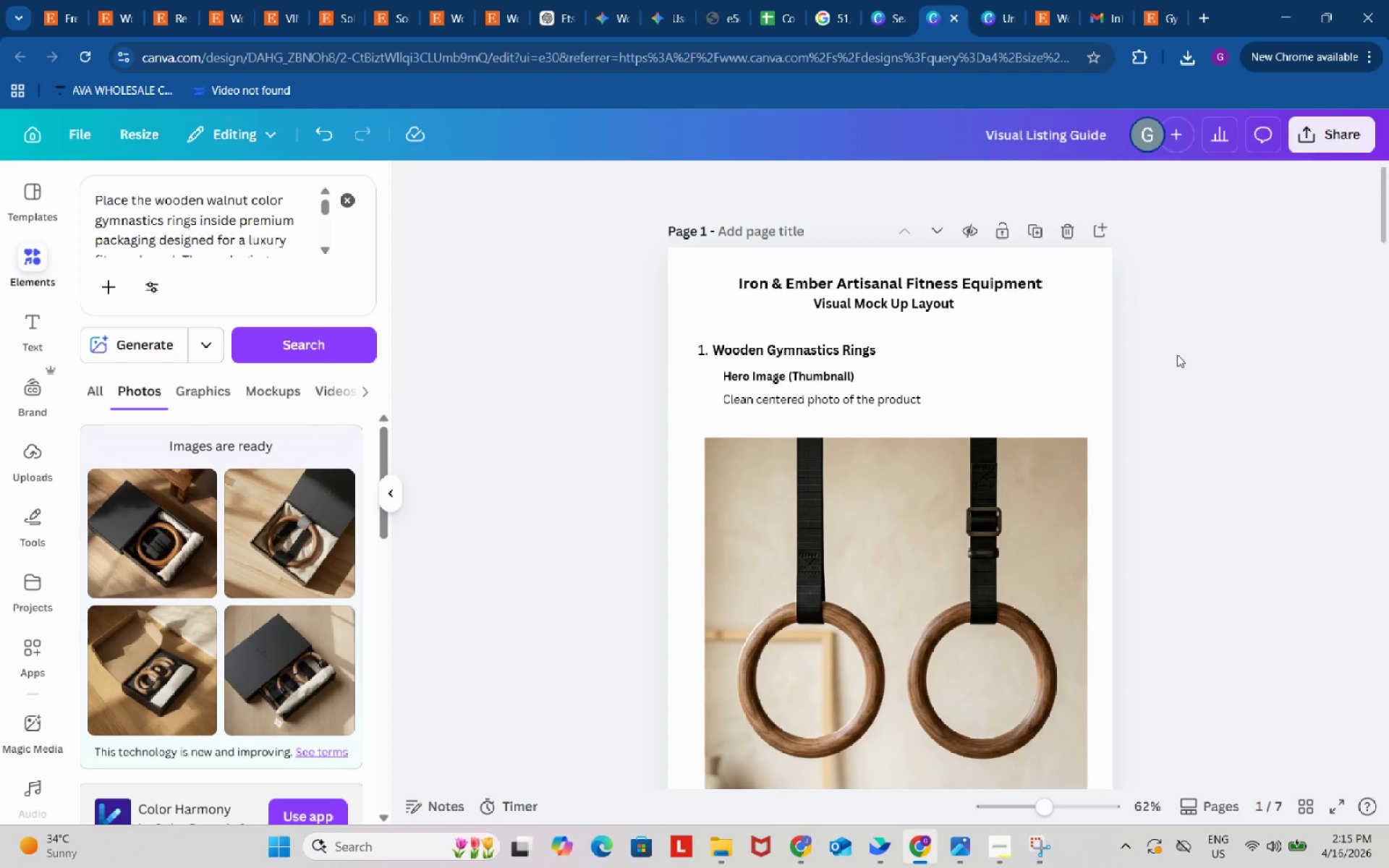 
scroll: coordinate [1158, 463], scroll_direction: down, amount: 20.0
 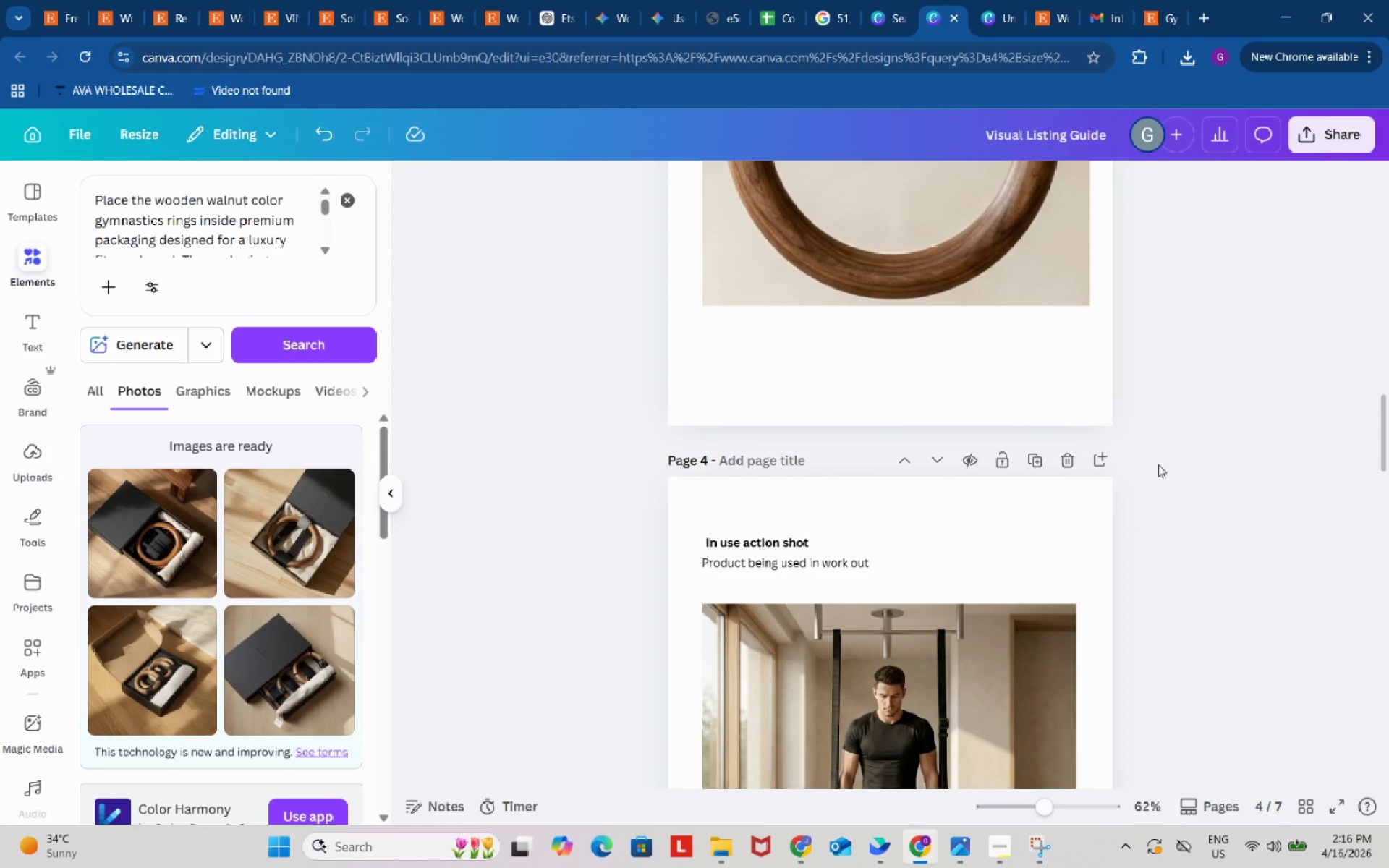 
scroll: coordinate [1156, 461], scroll_direction: up, amount: 28.0
 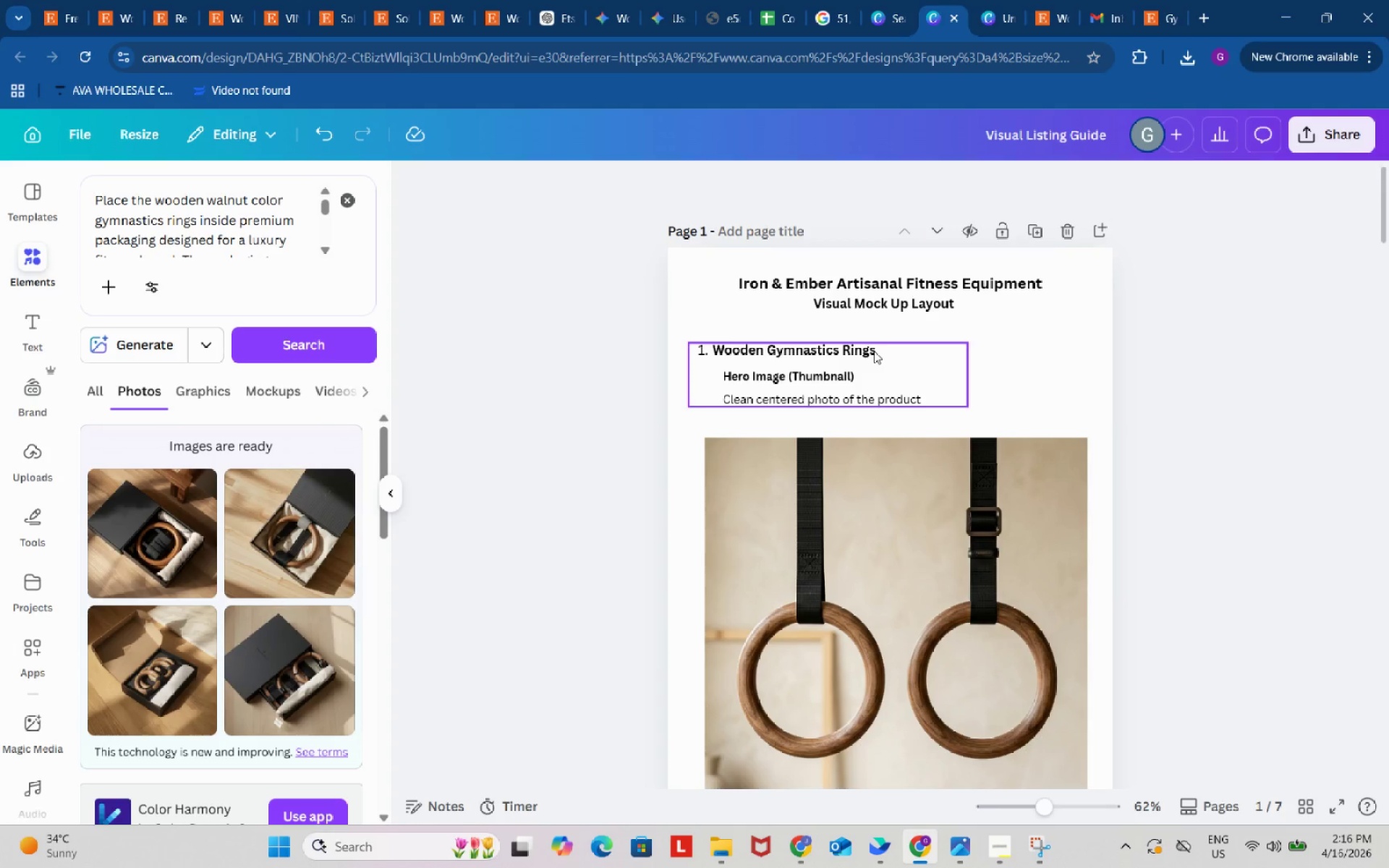 
double_click([874, 351])
 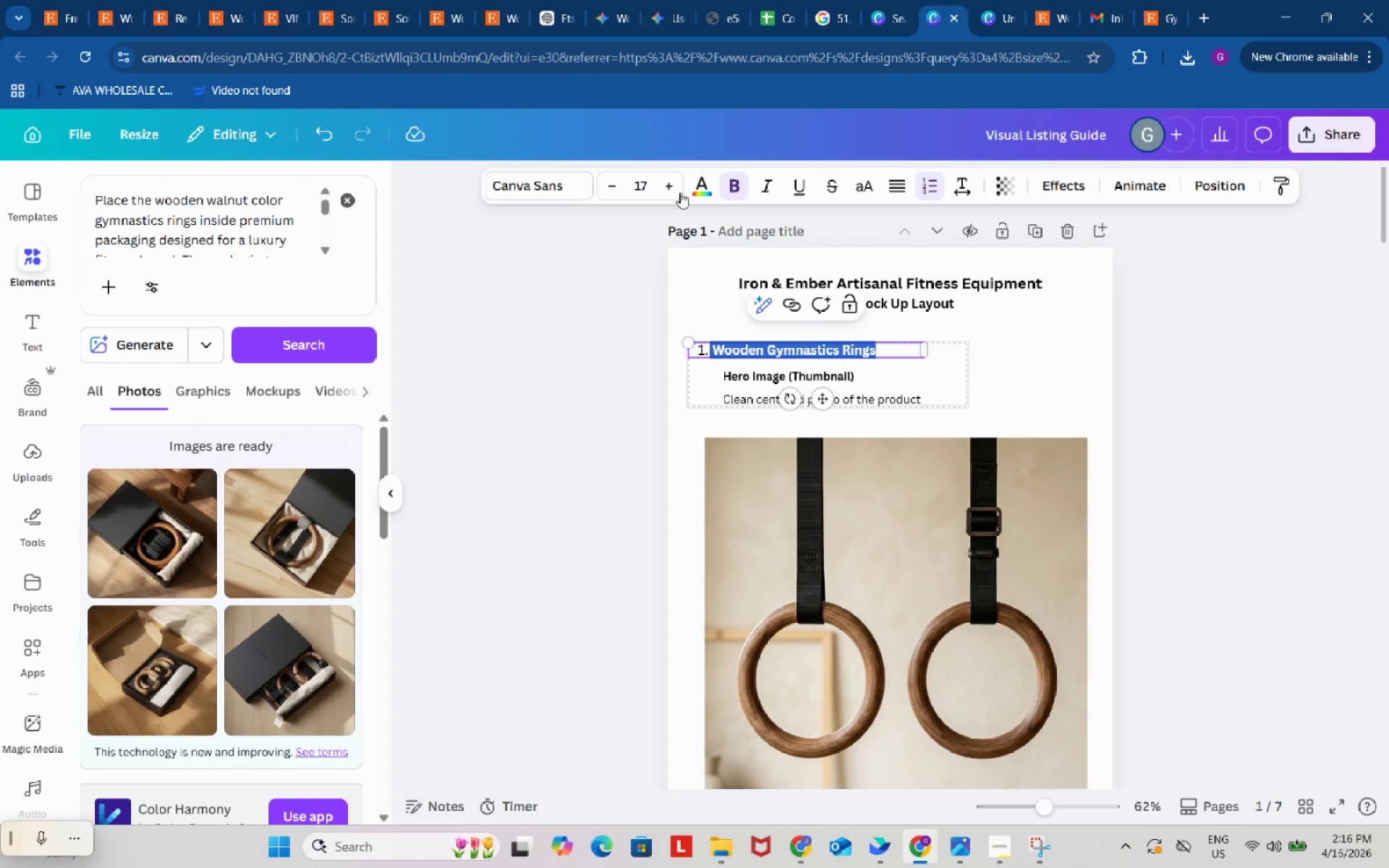 
left_click([668, 183])
 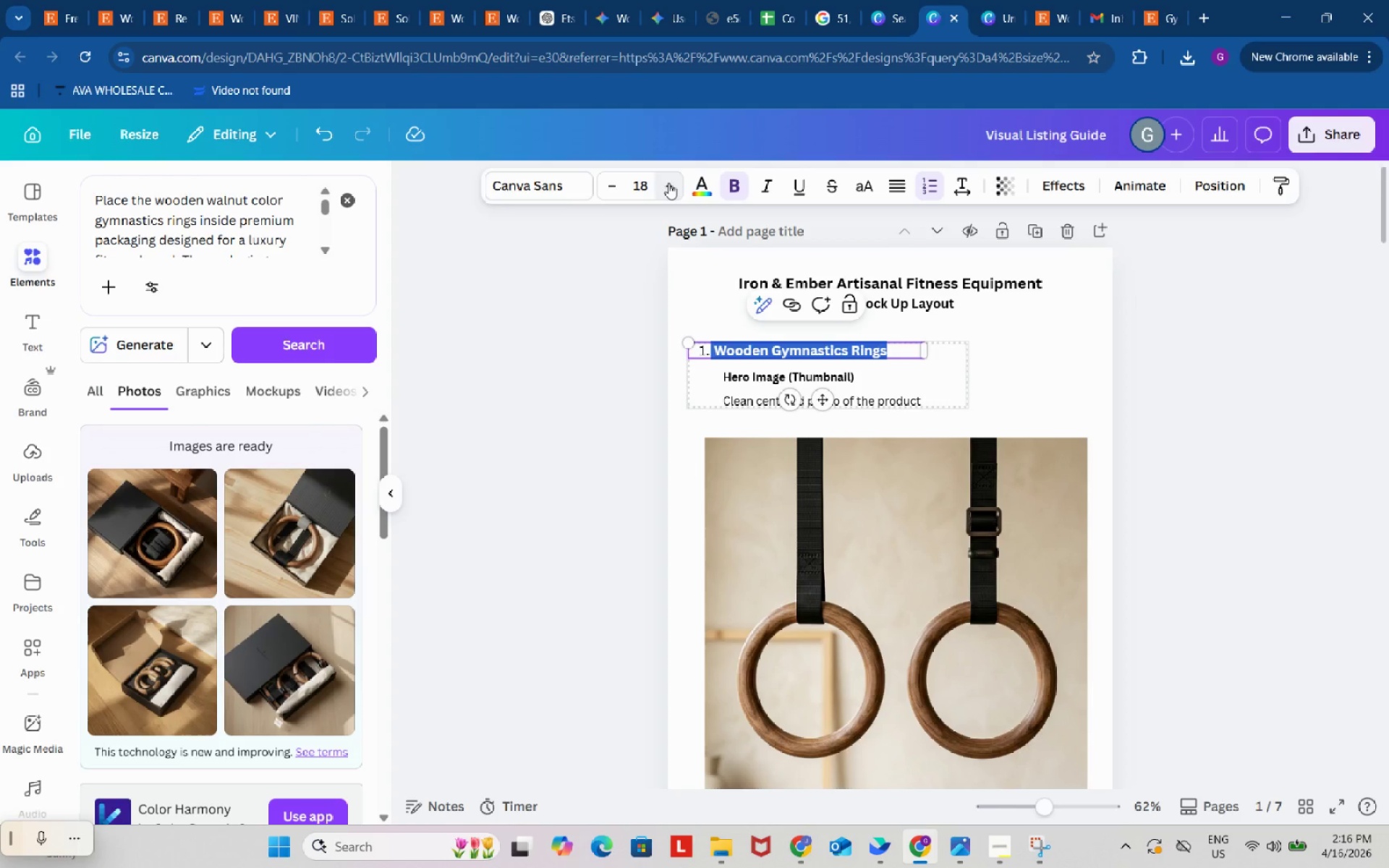 
left_click([668, 183])
 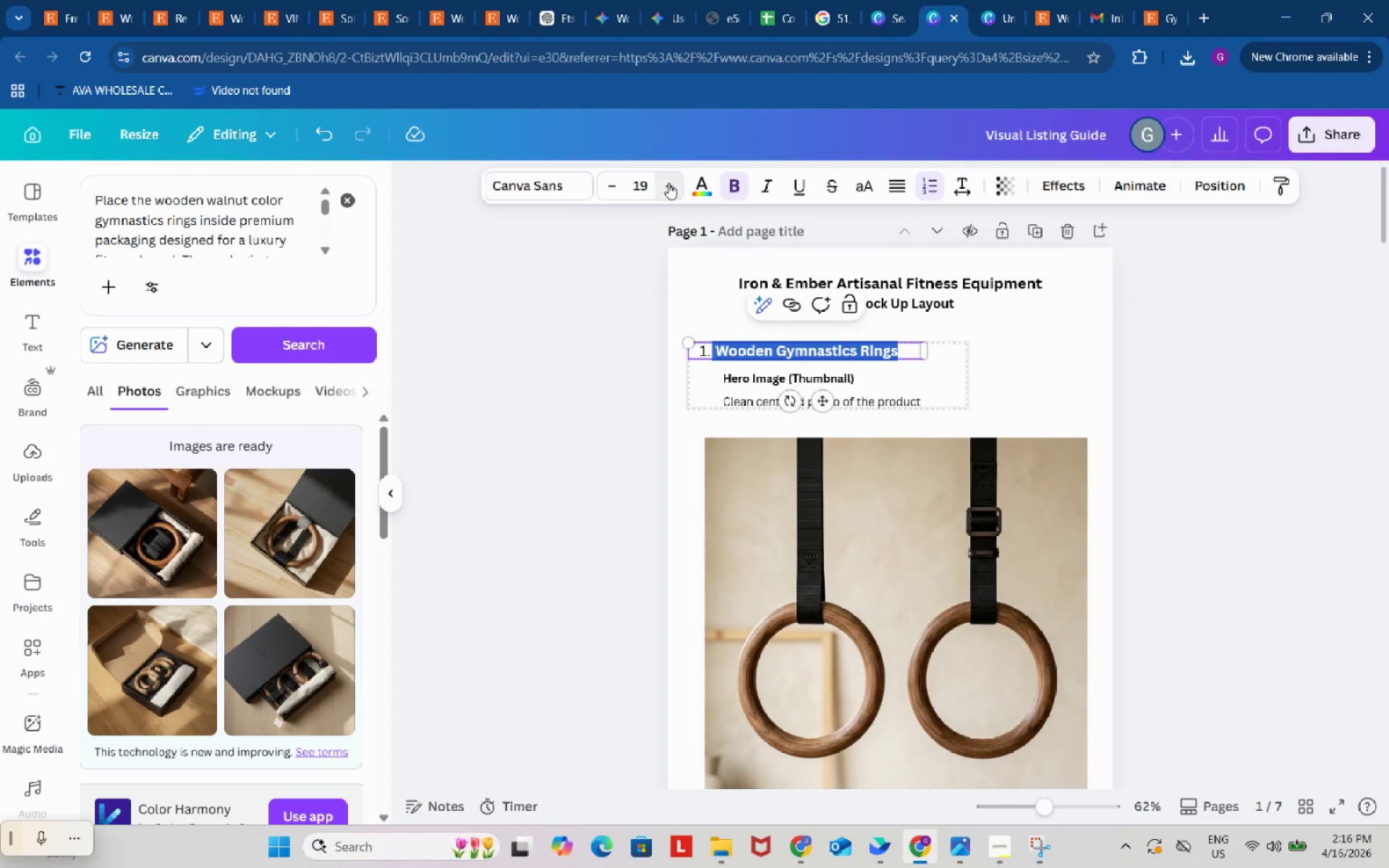 
left_click([668, 183])
 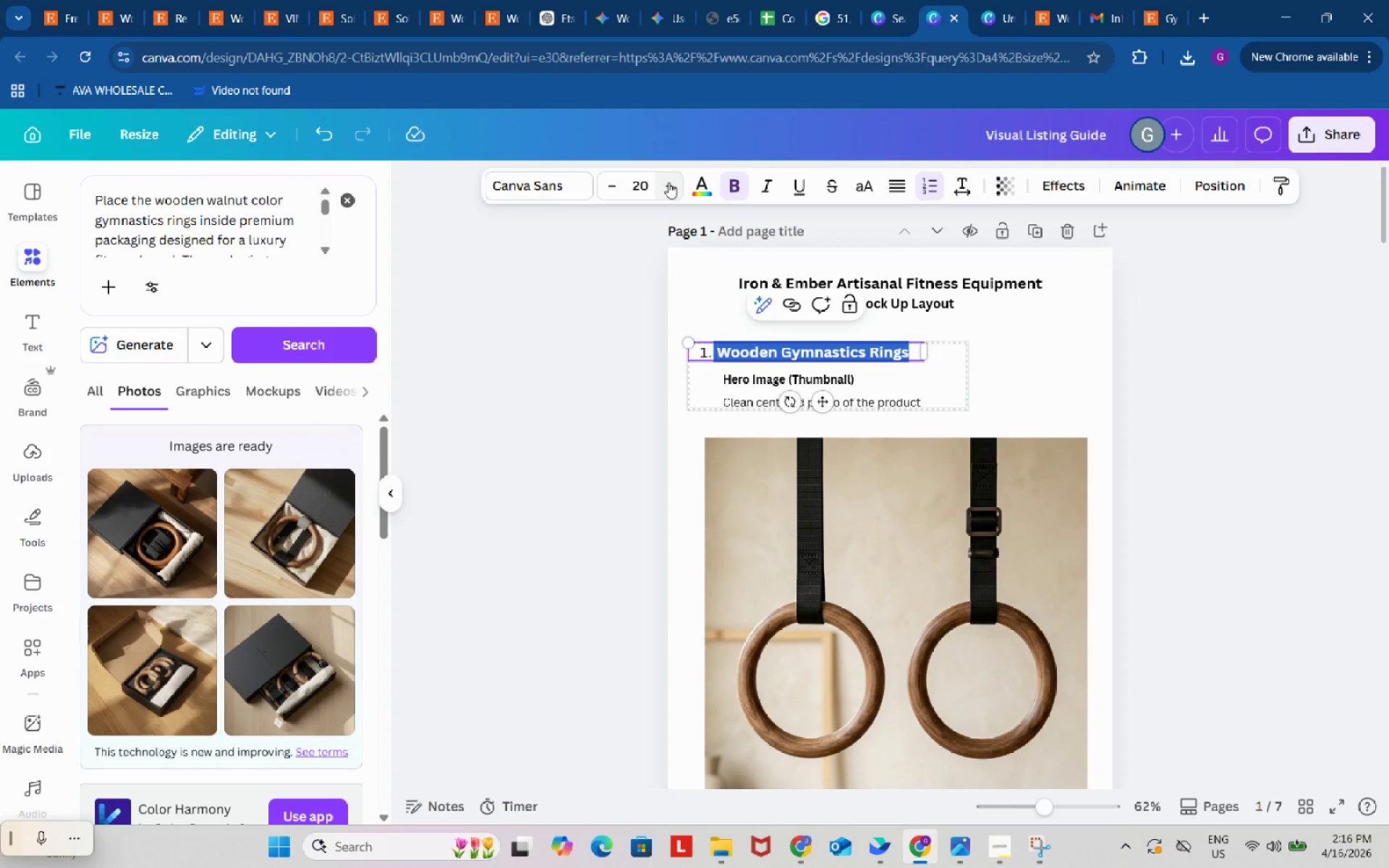 
left_click([668, 182])
 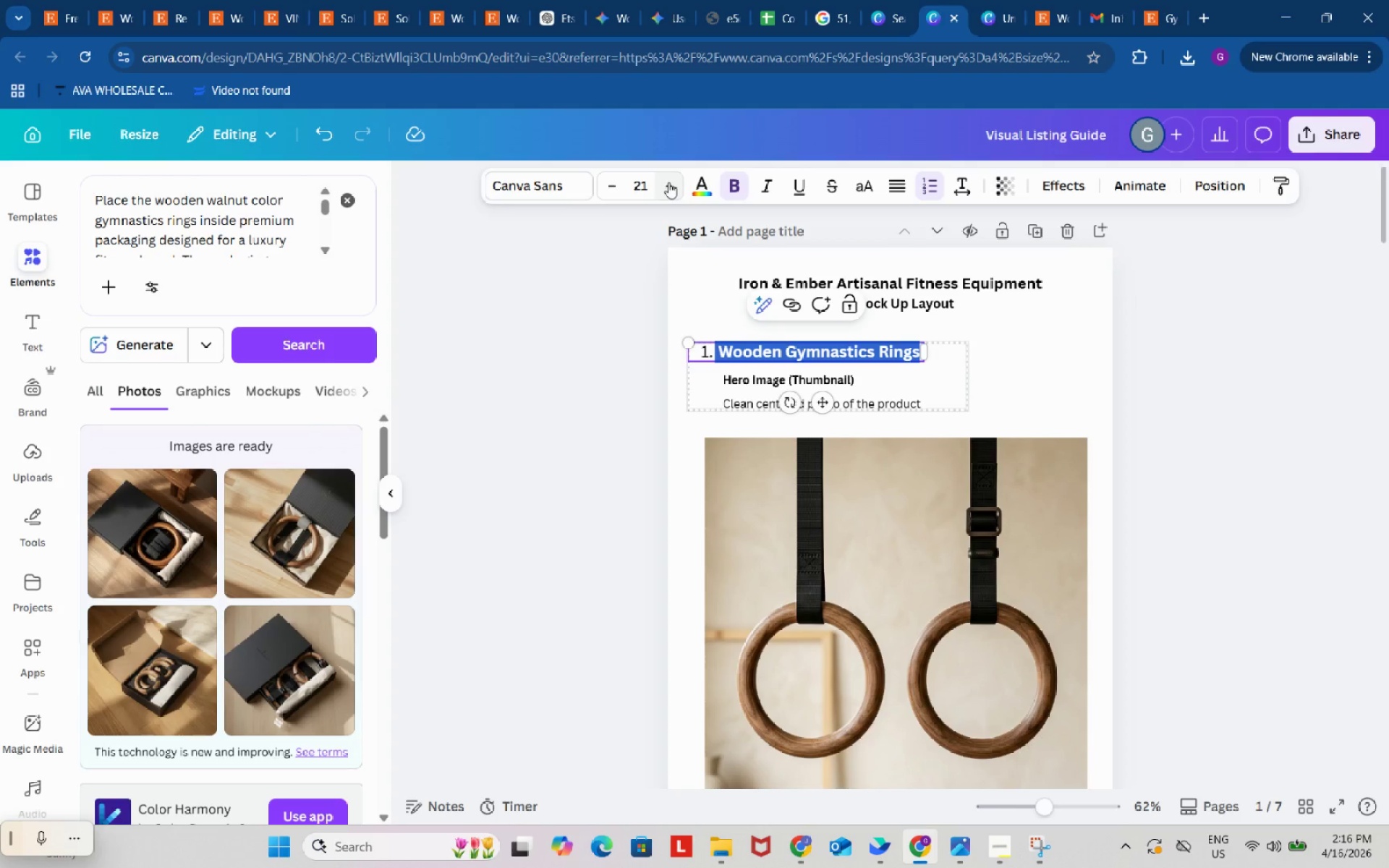 
left_click([668, 182])
 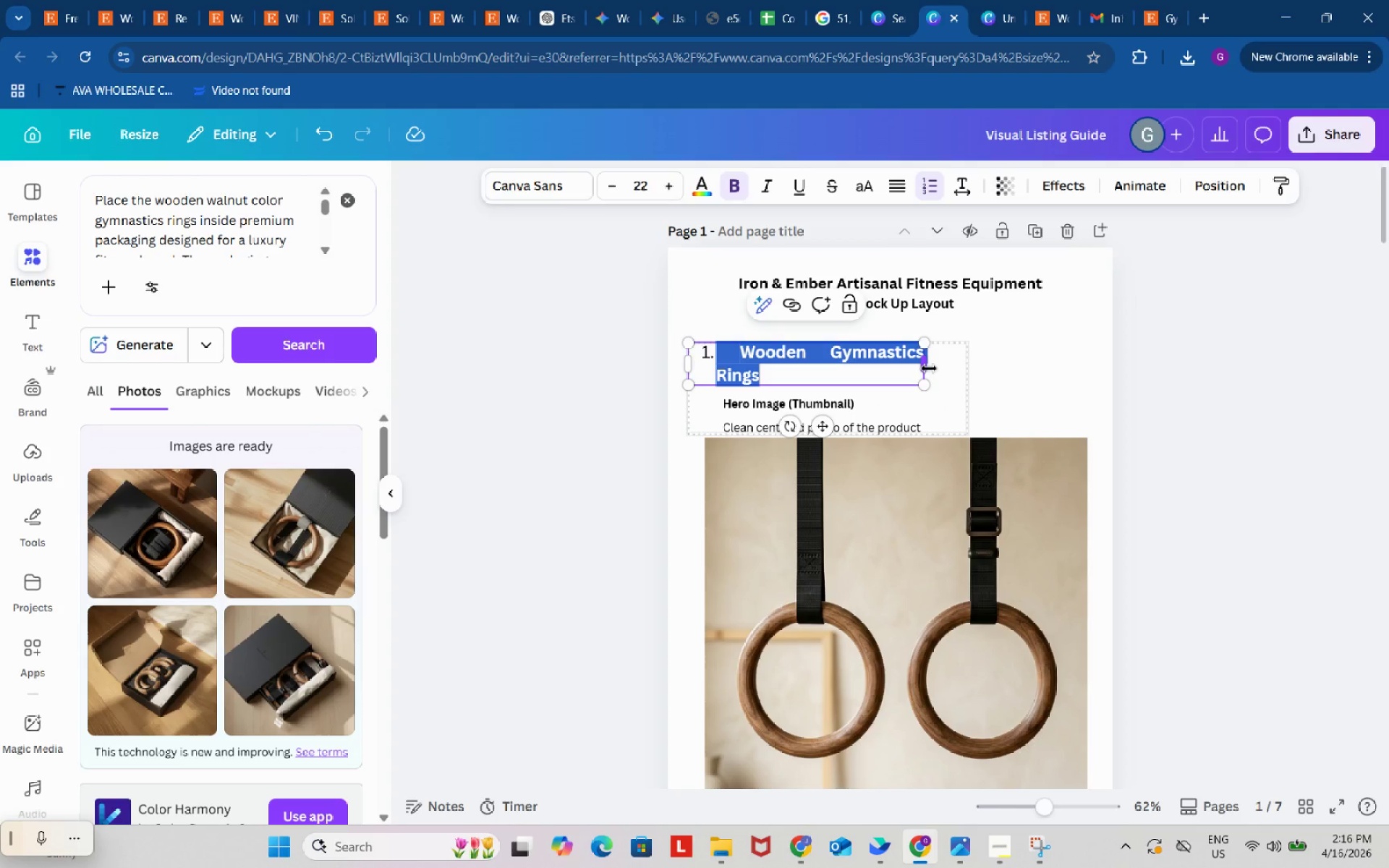 
left_click_drag(start_coordinate=[928, 367], to_coordinate=[991, 365])
 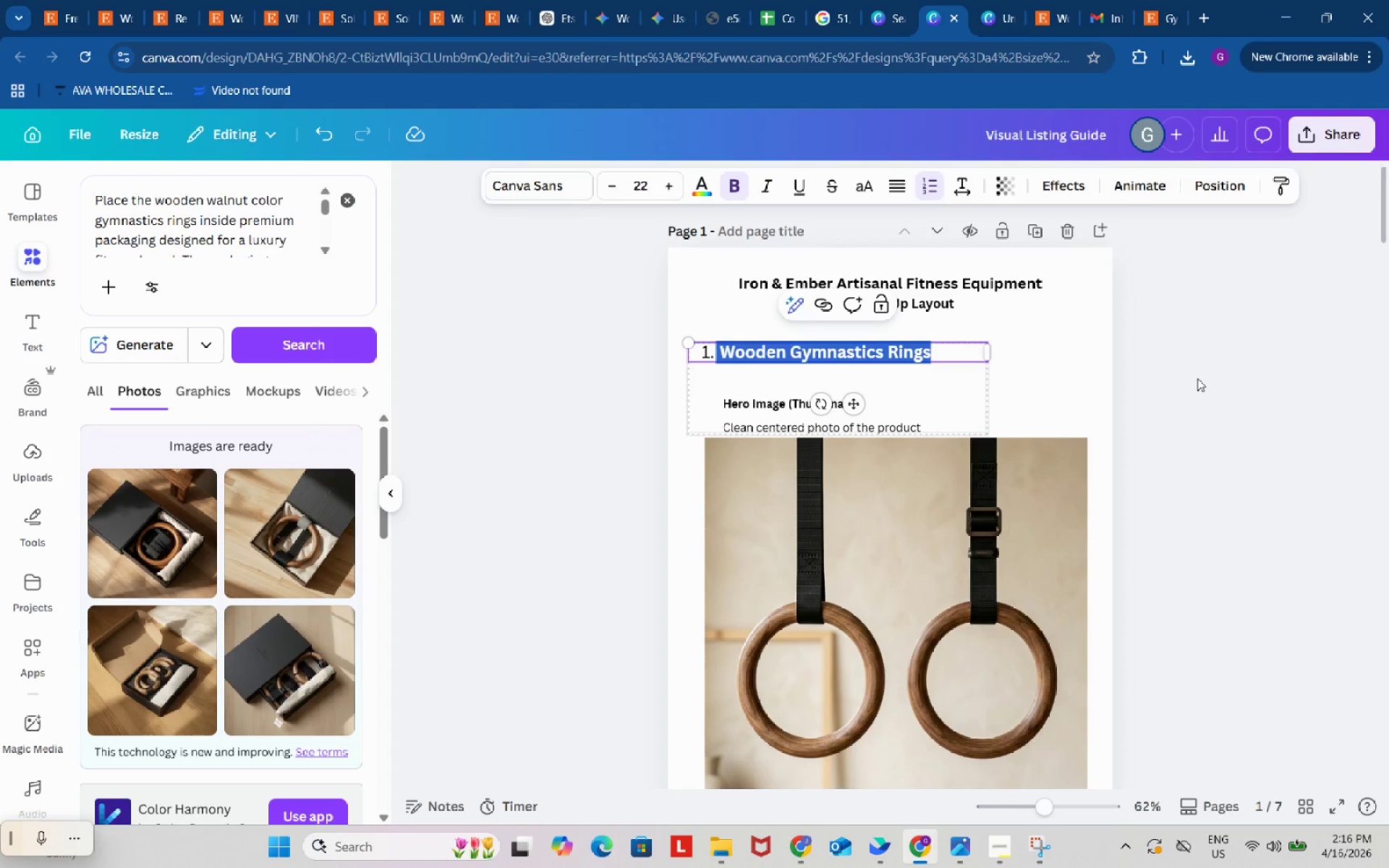 
double_click([1197, 378])
 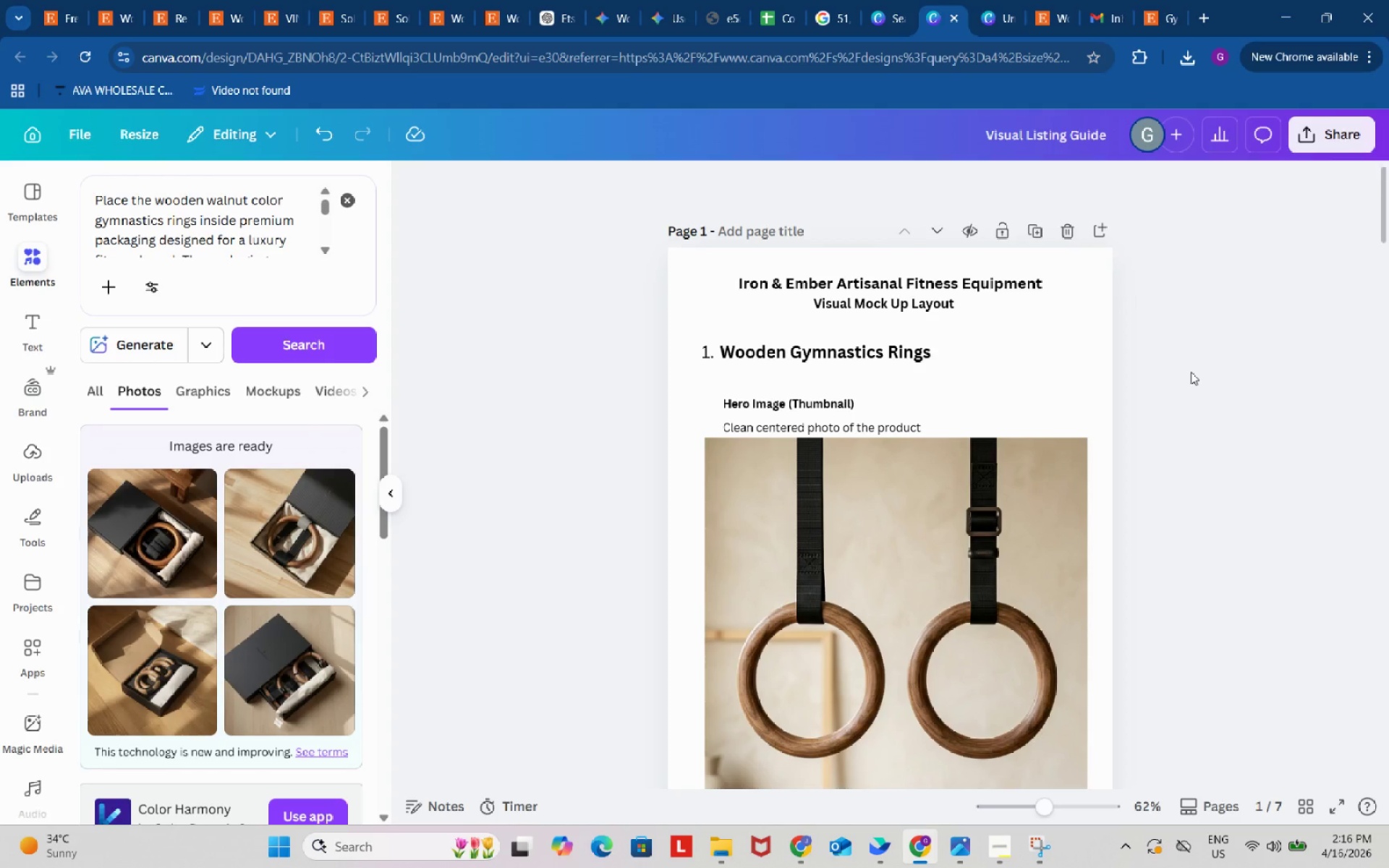 
scroll: coordinate [1189, 371], scroll_direction: down, amount: 2.0
 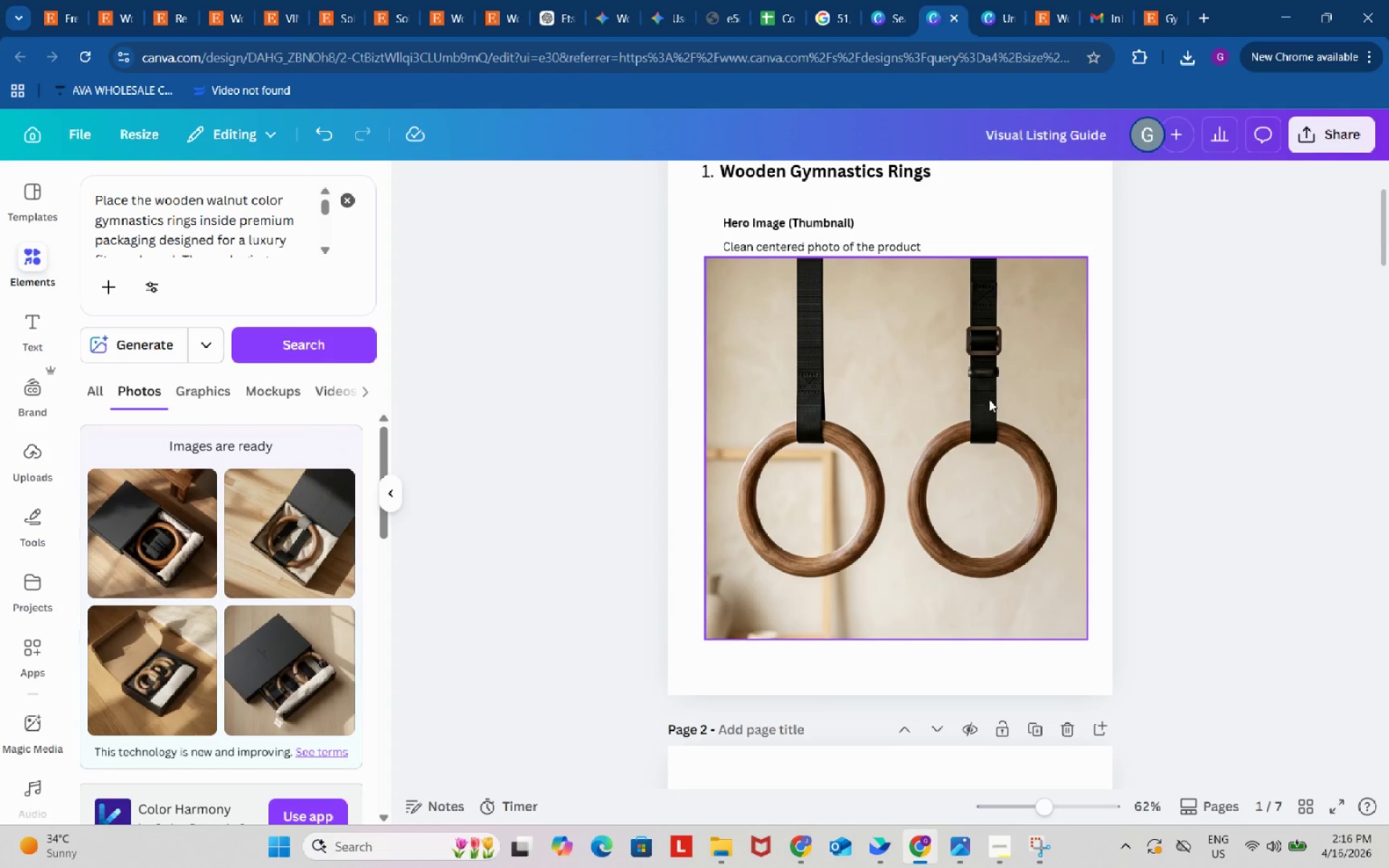 
left_click_drag(start_coordinate=[989, 399], to_coordinate=[986, 414])
 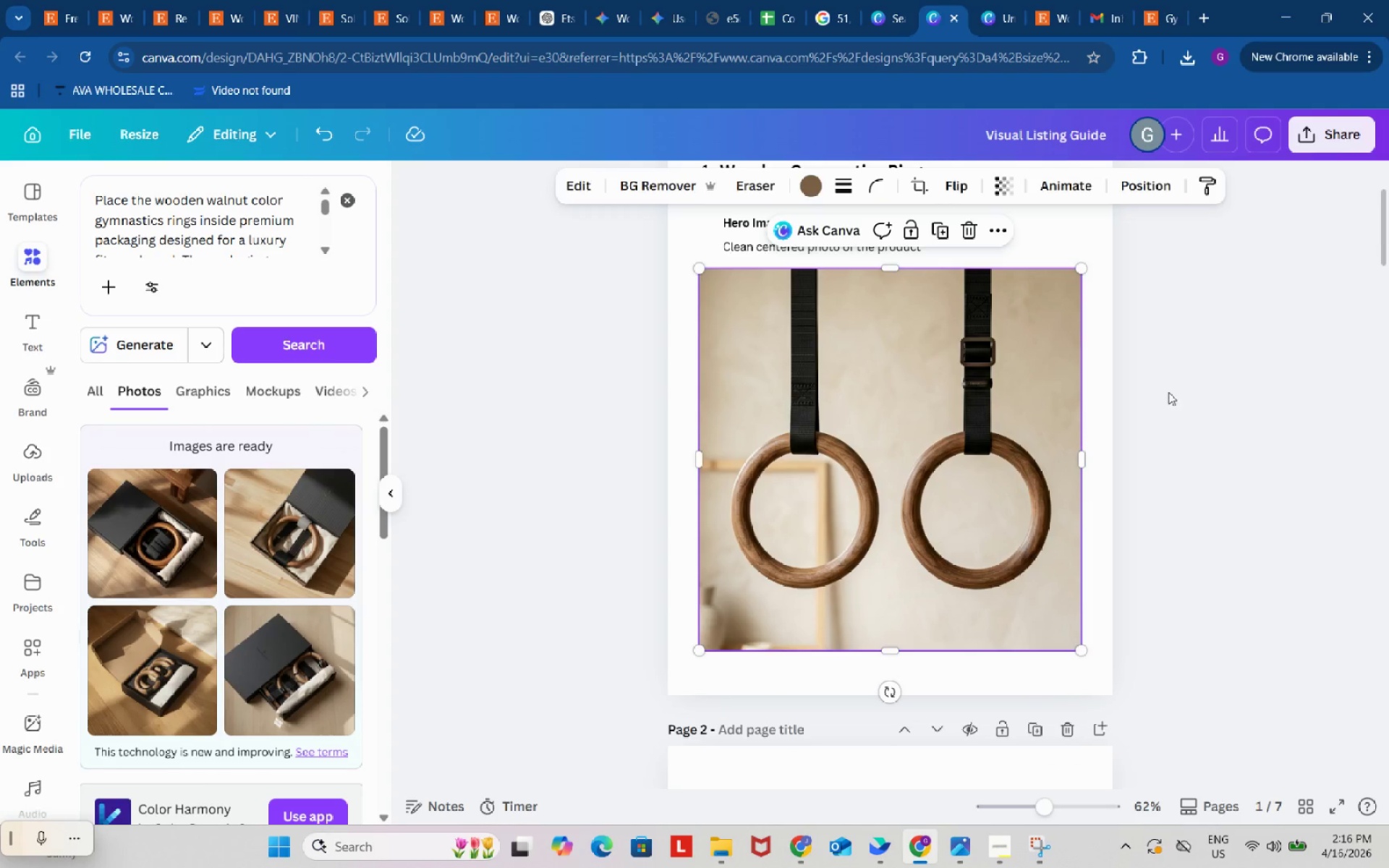 
left_click([1168, 392])
 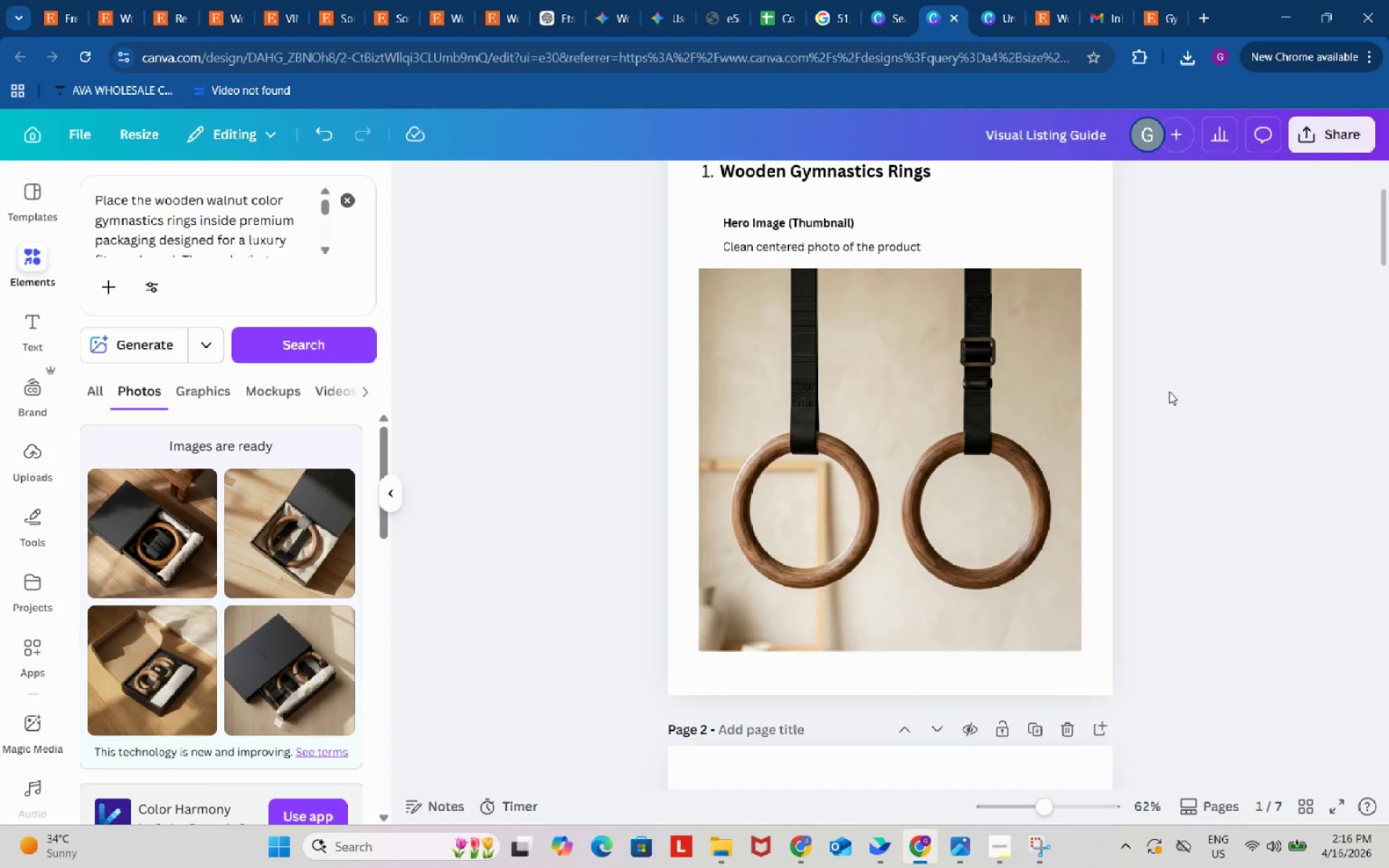 
scroll: coordinate [1169, 391], scroll_direction: up, amount: 2.0
 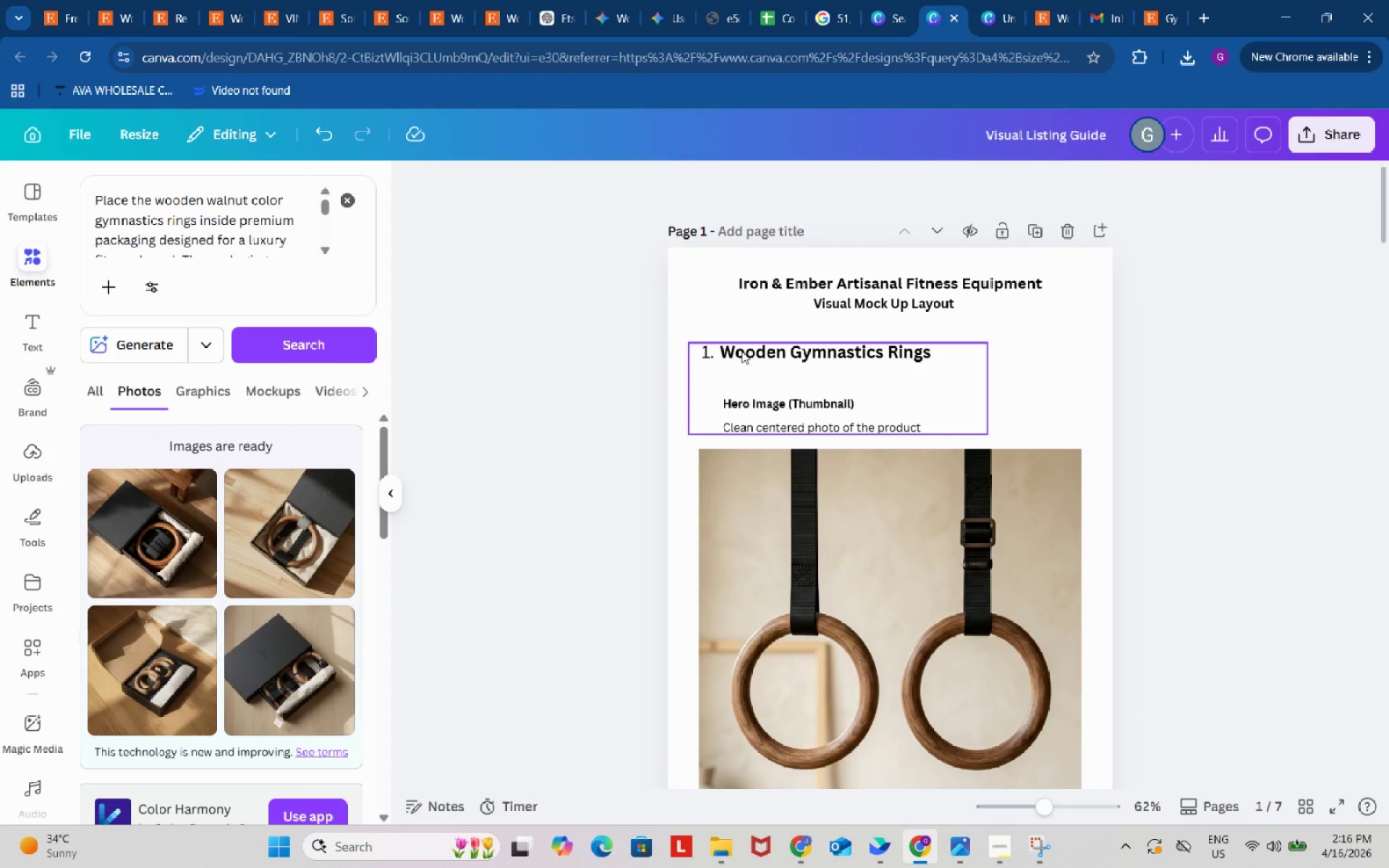 
left_click([742, 351])
 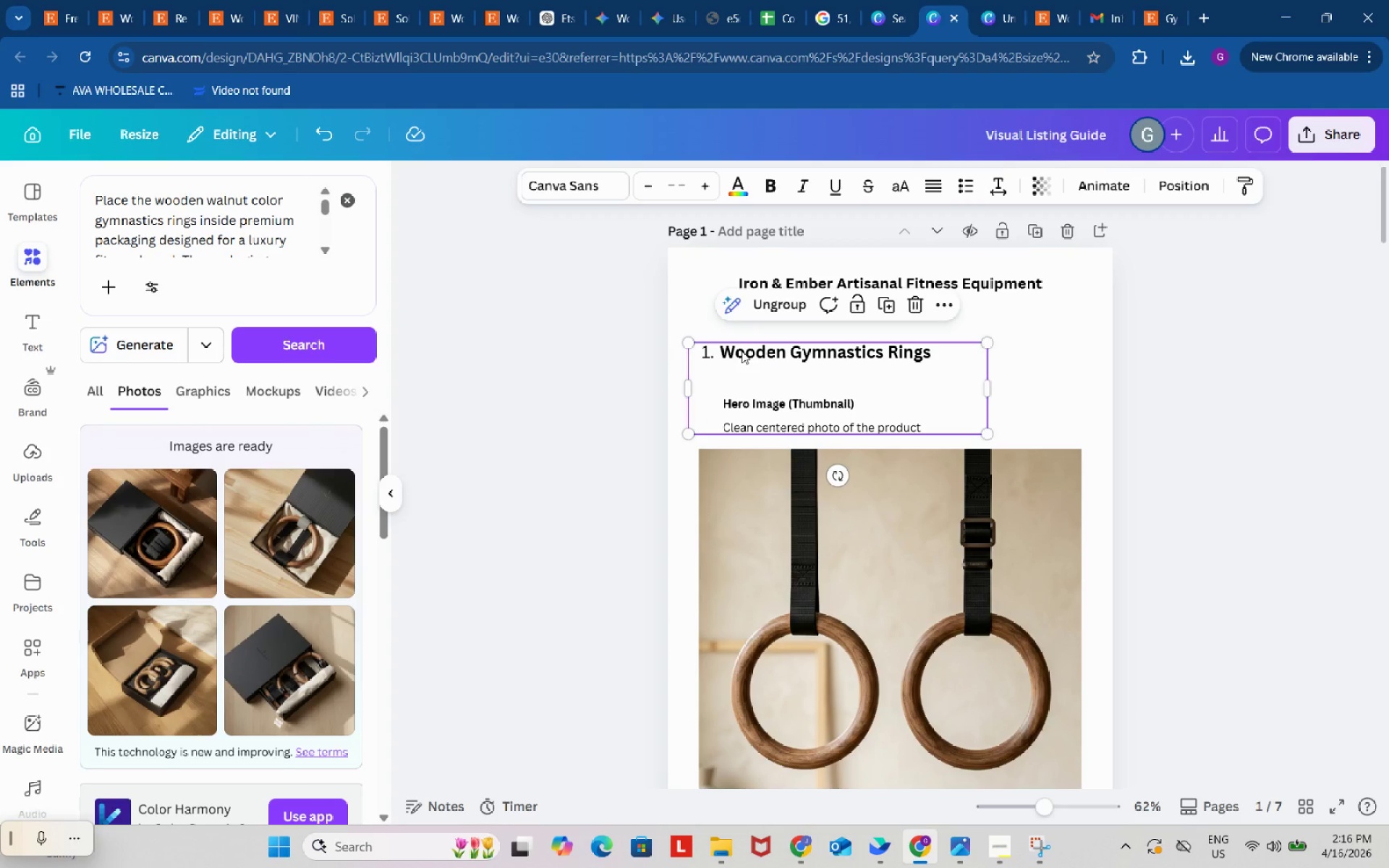 
key(Control+C)
 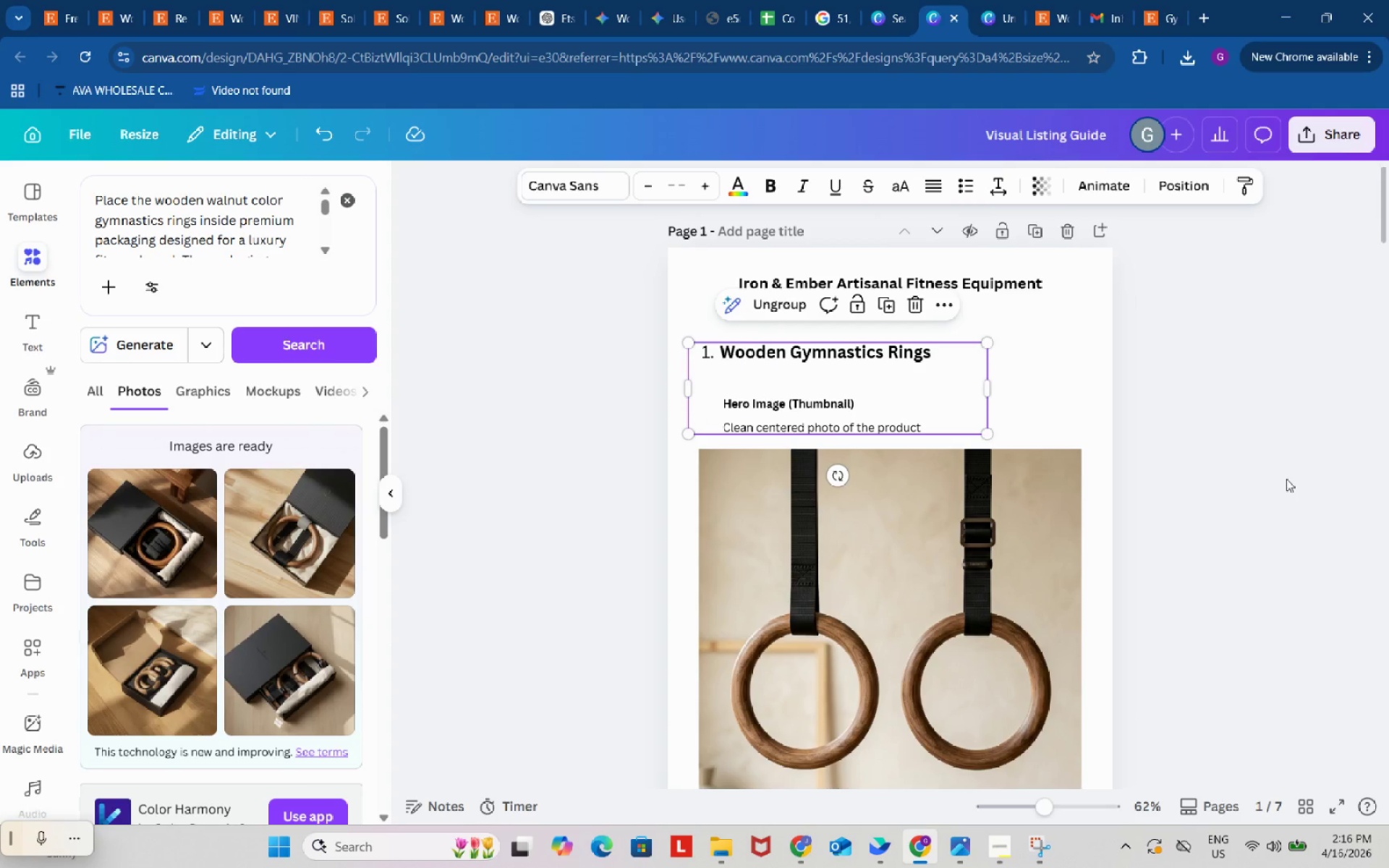 
scroll: coordinate [1282, 480], scroll_direction: down, amount: 55.0
 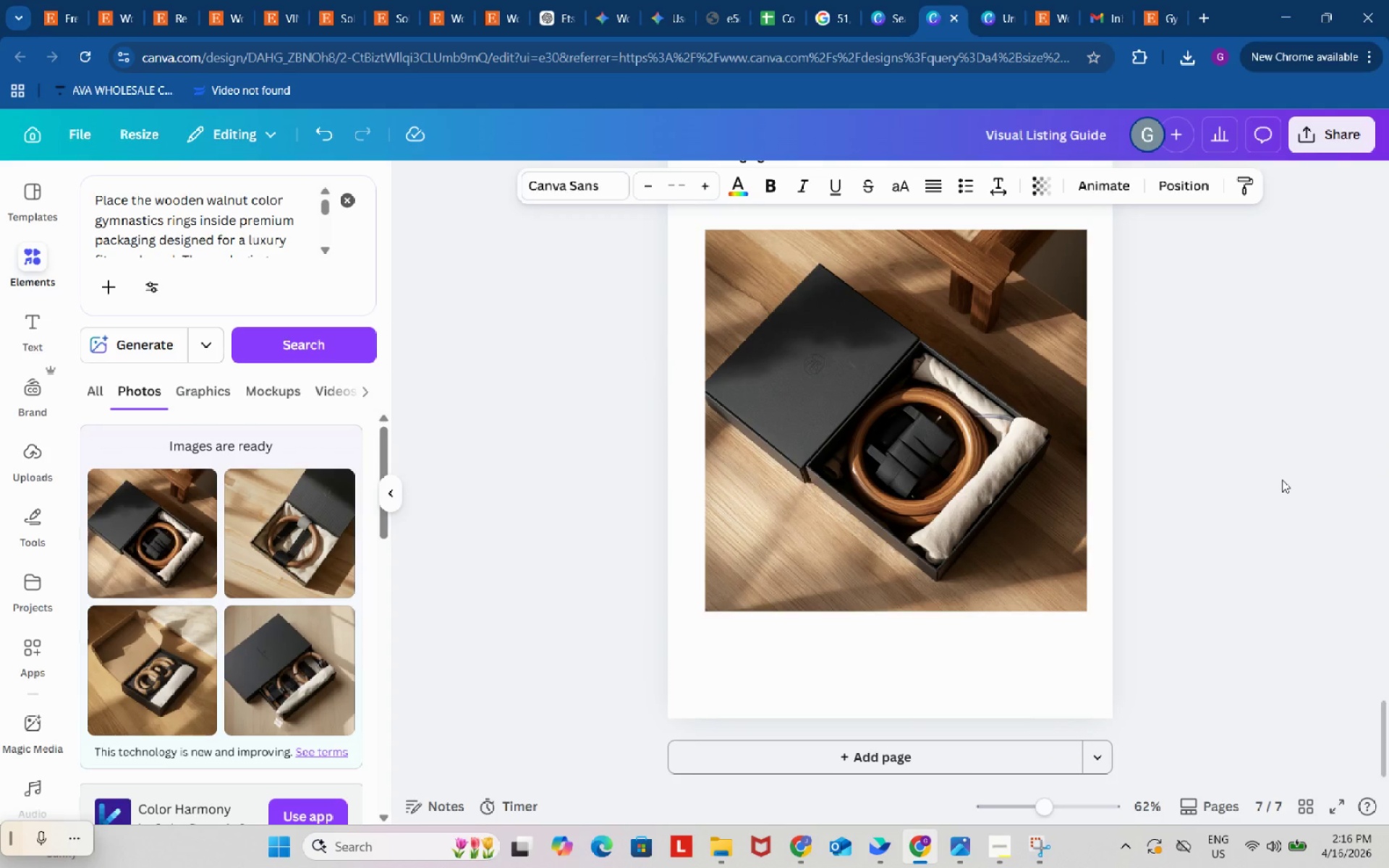 
wait(16.48)
 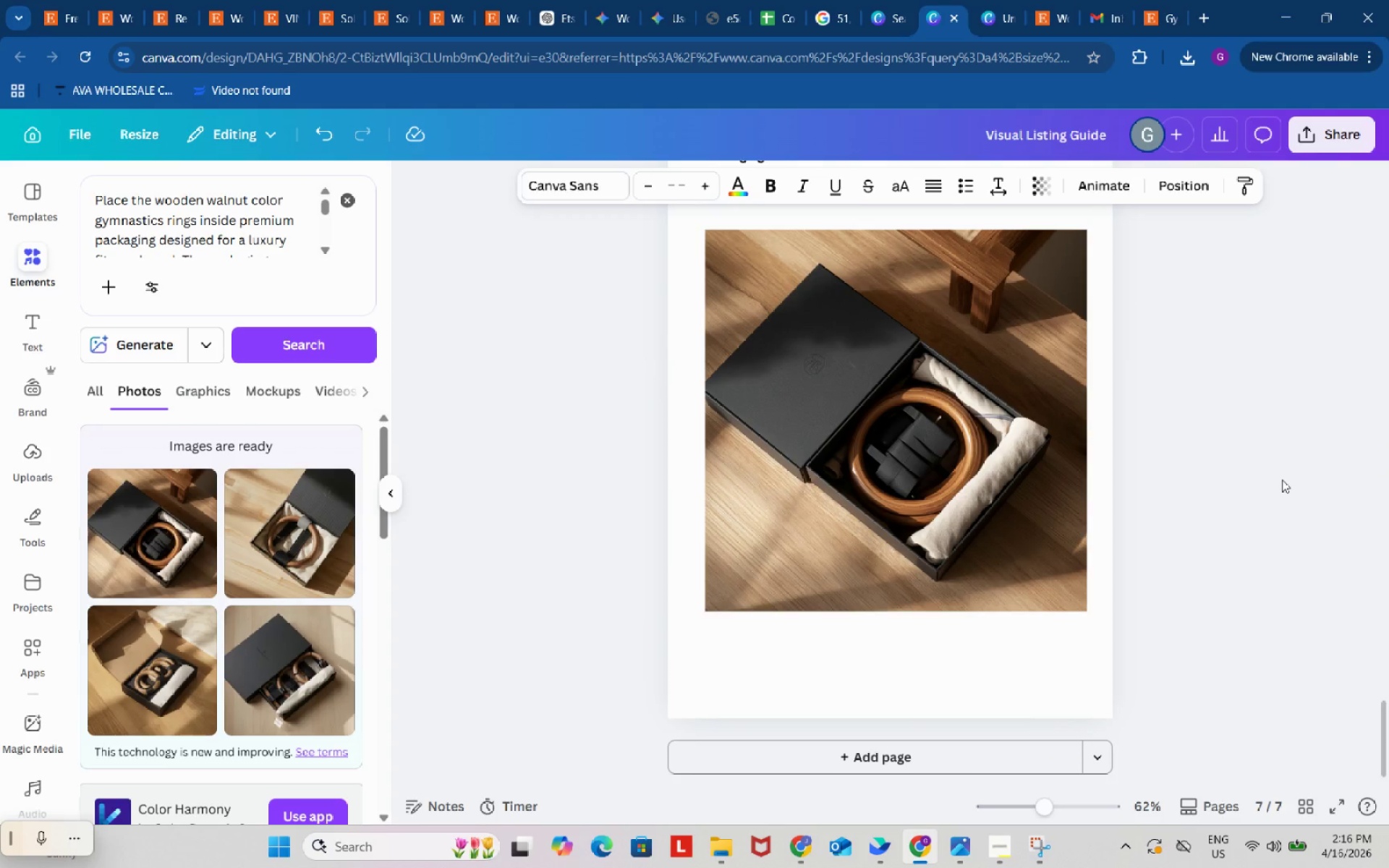 
left_click([849, 762])
 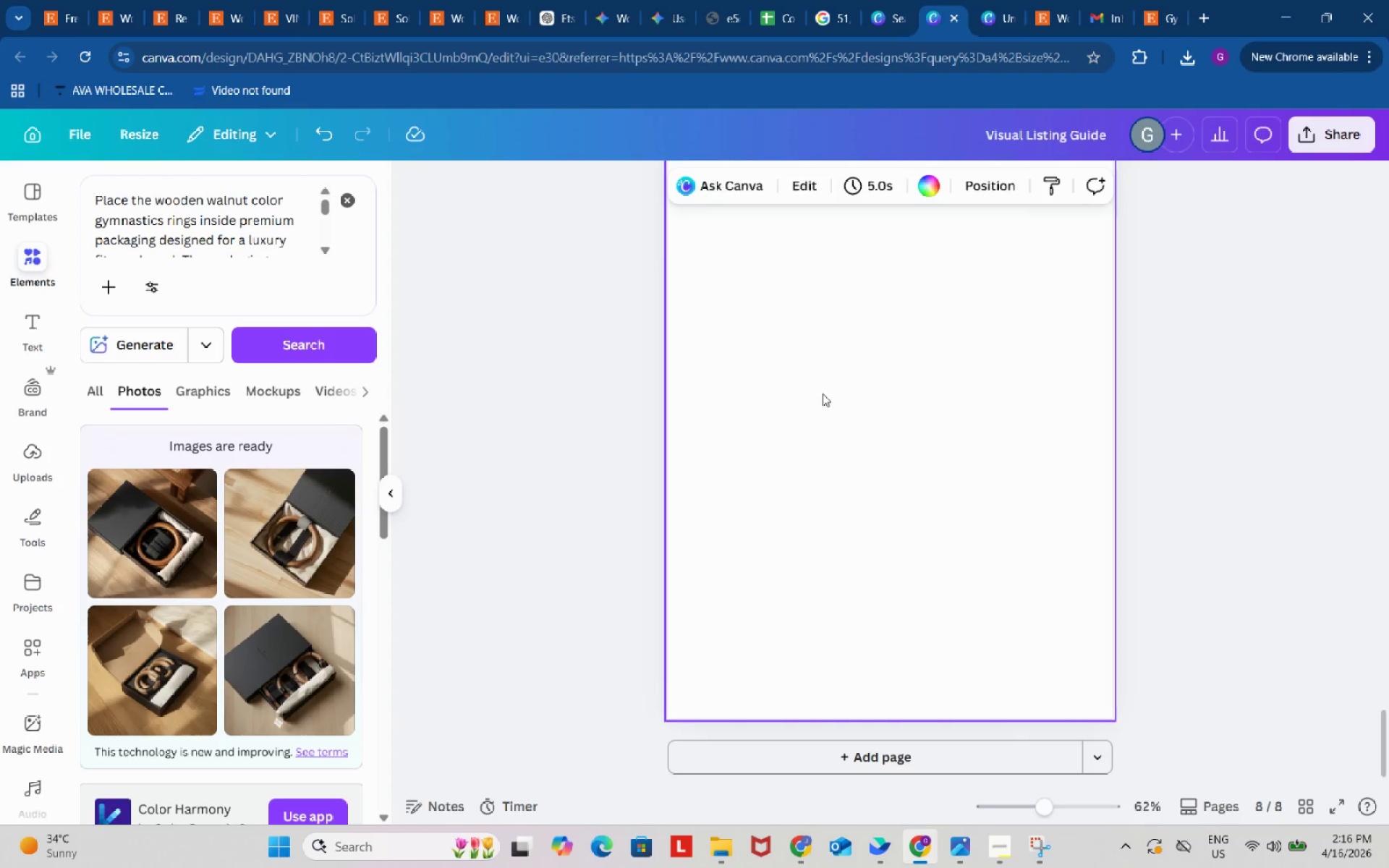 
scroll: coordinate [841, 449], scroll_direction: up, amount: 2.0
 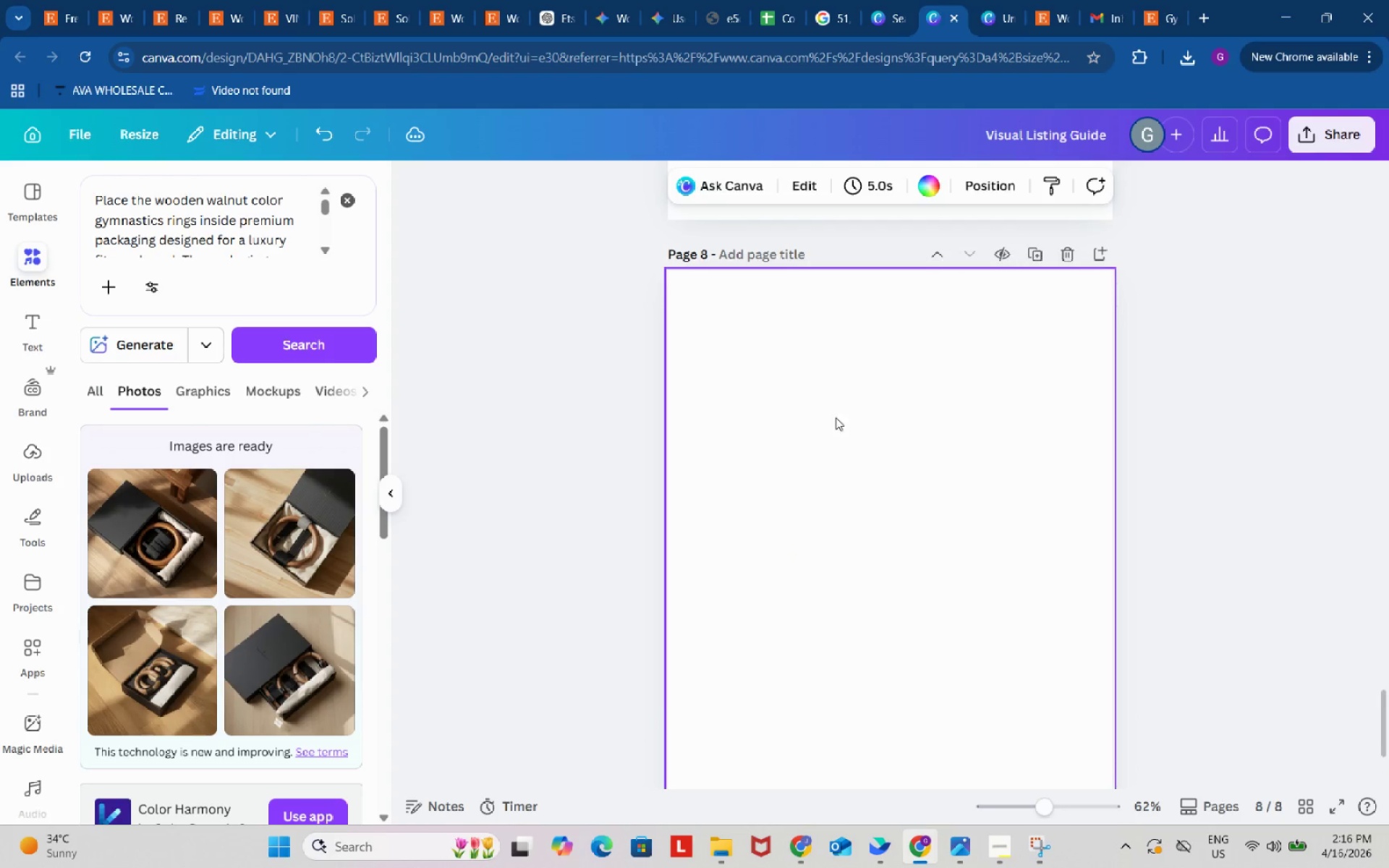 
left_click([833, 388])
 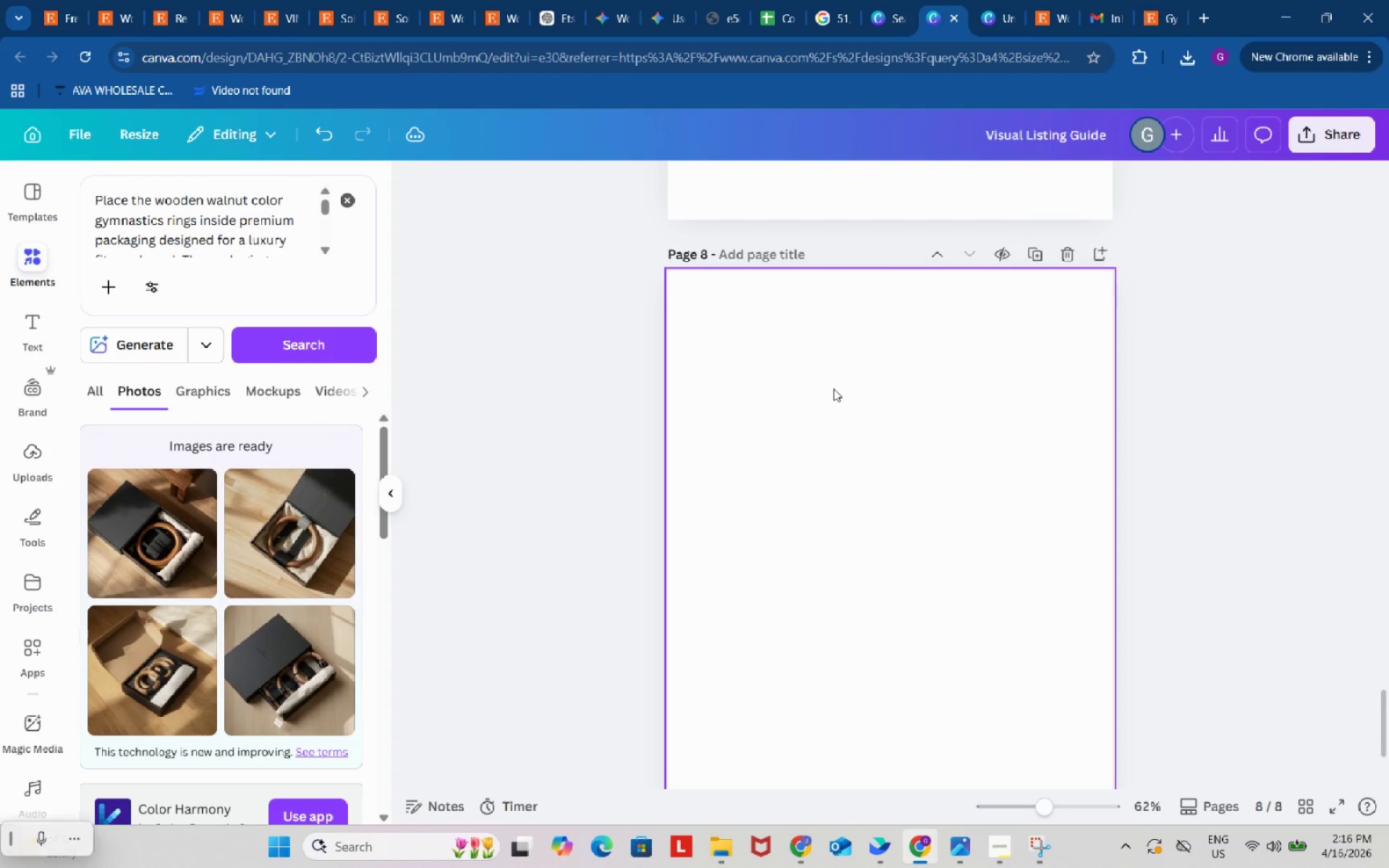 
key(Control+V)
 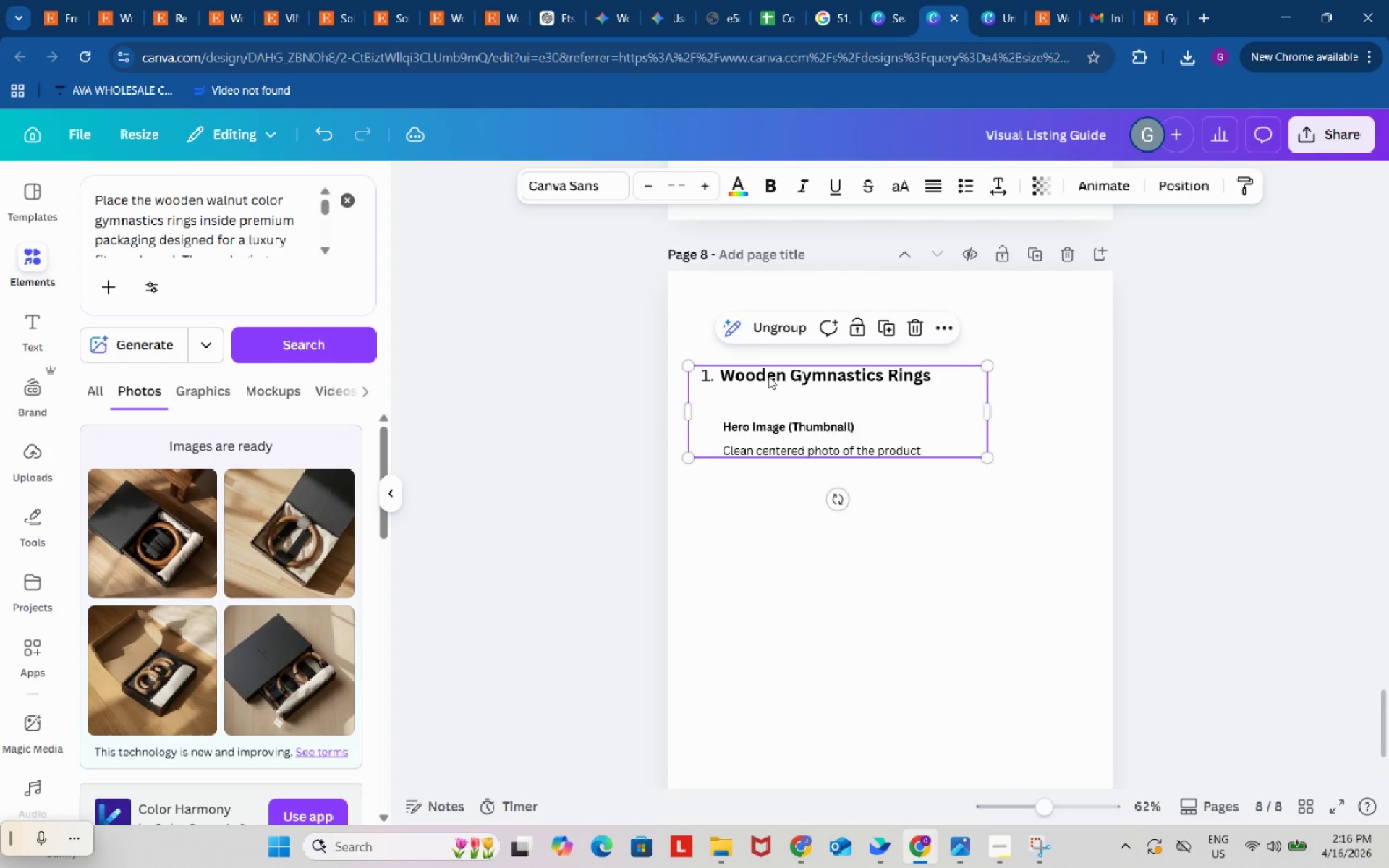 
double_click([768, 376])
 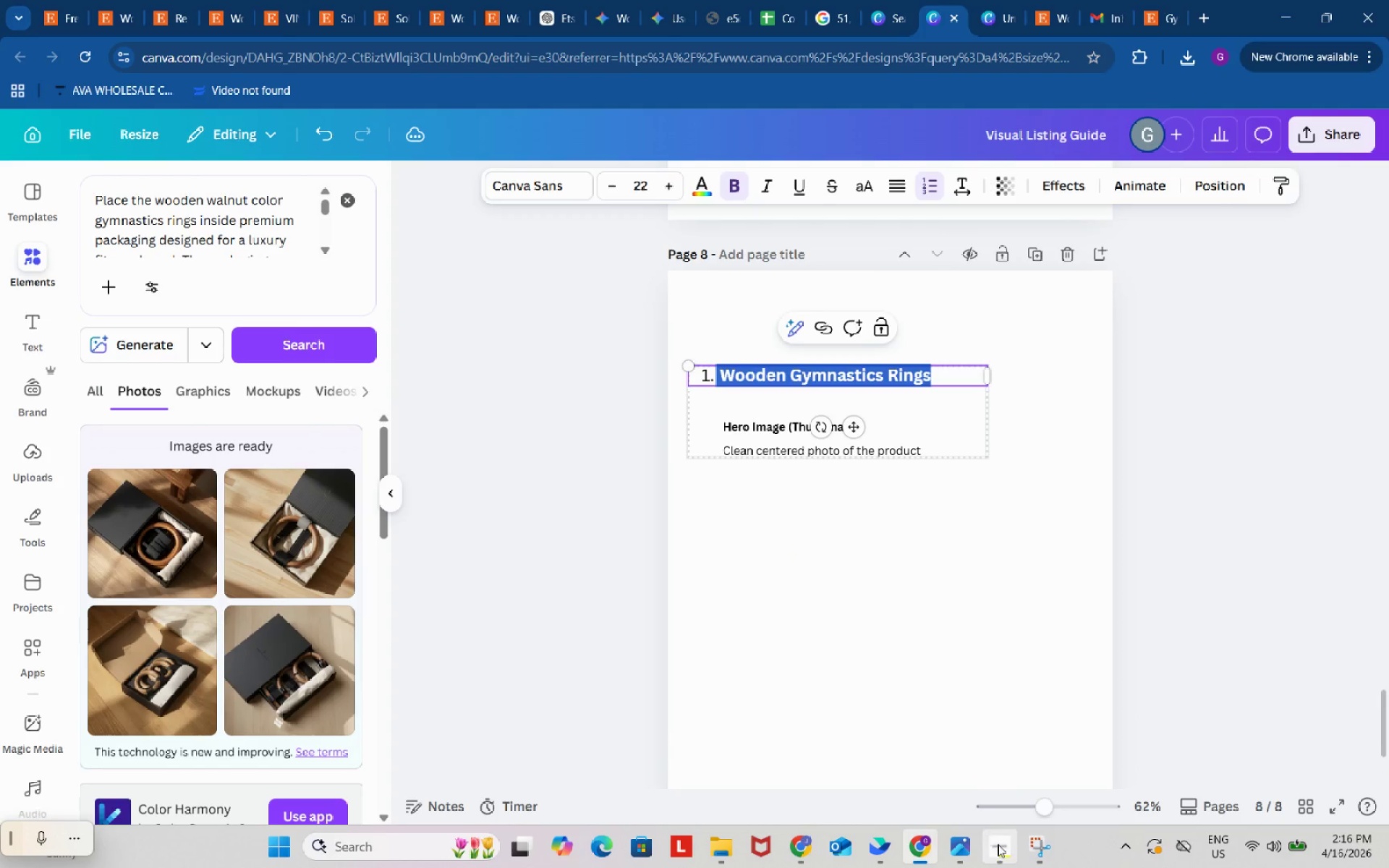 
left_click([1015, 853])